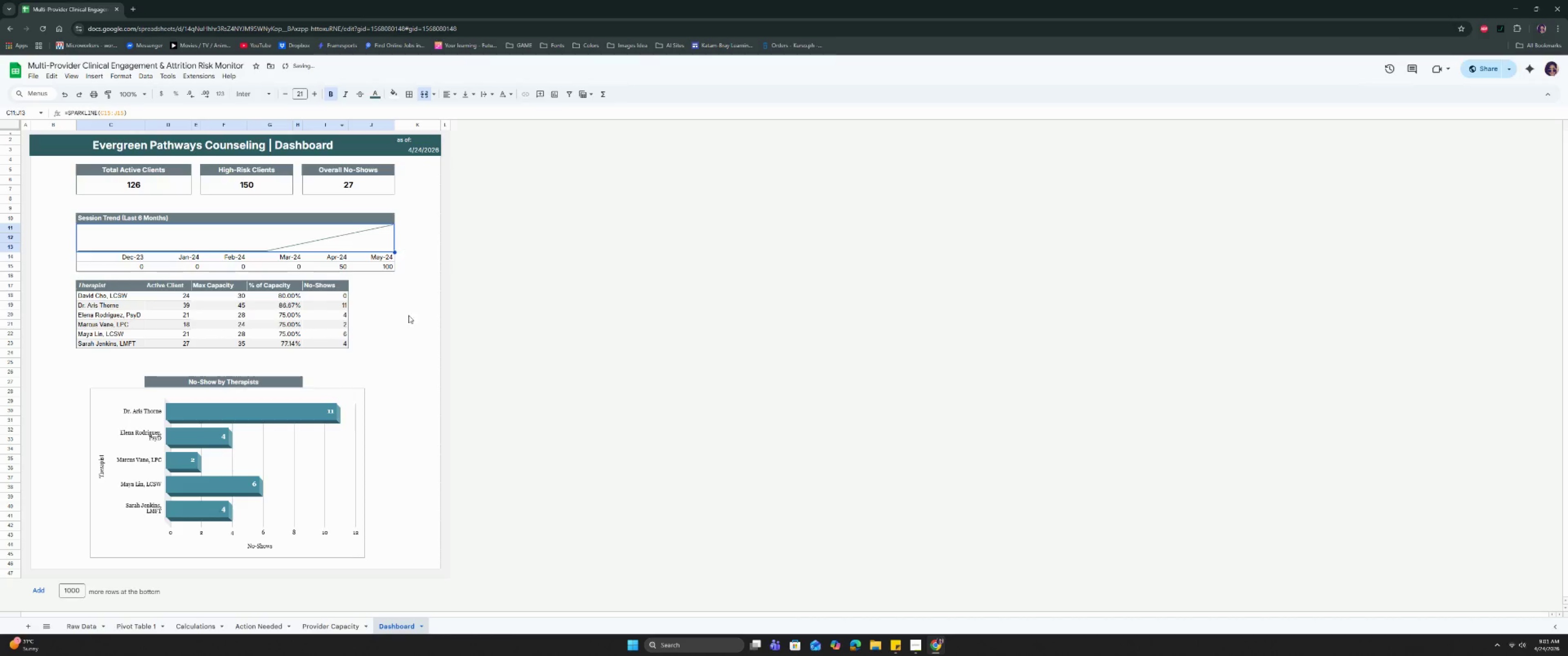 
left_click([403, 324])
 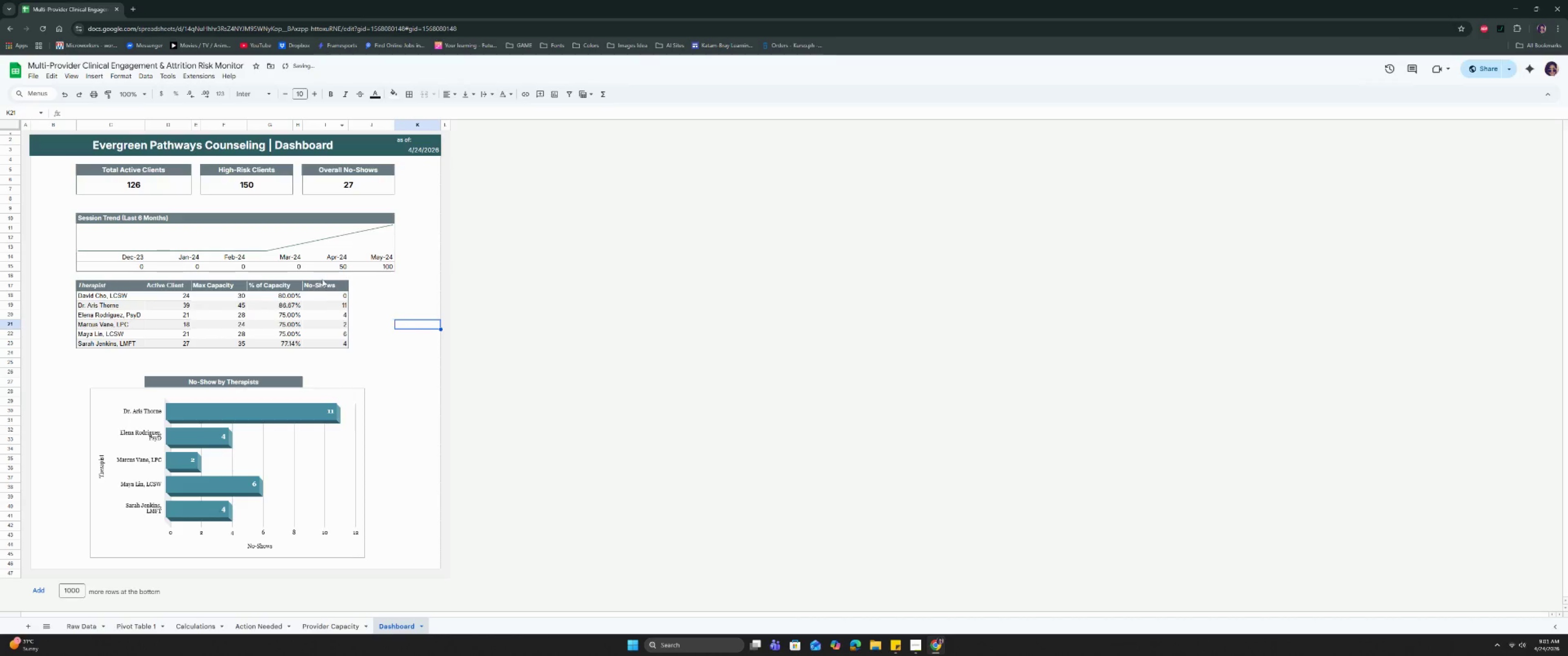 
left_click([300, 245])
 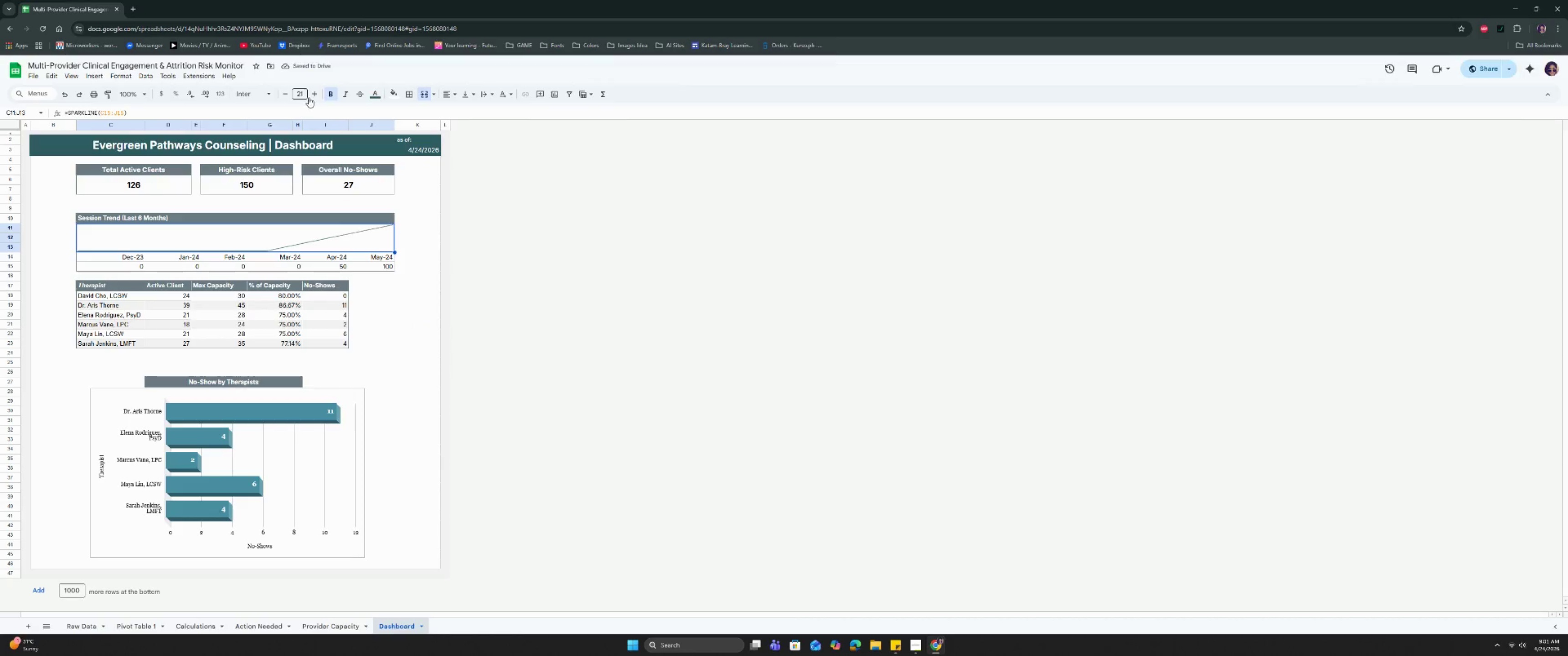 
double_click([314, 94])
 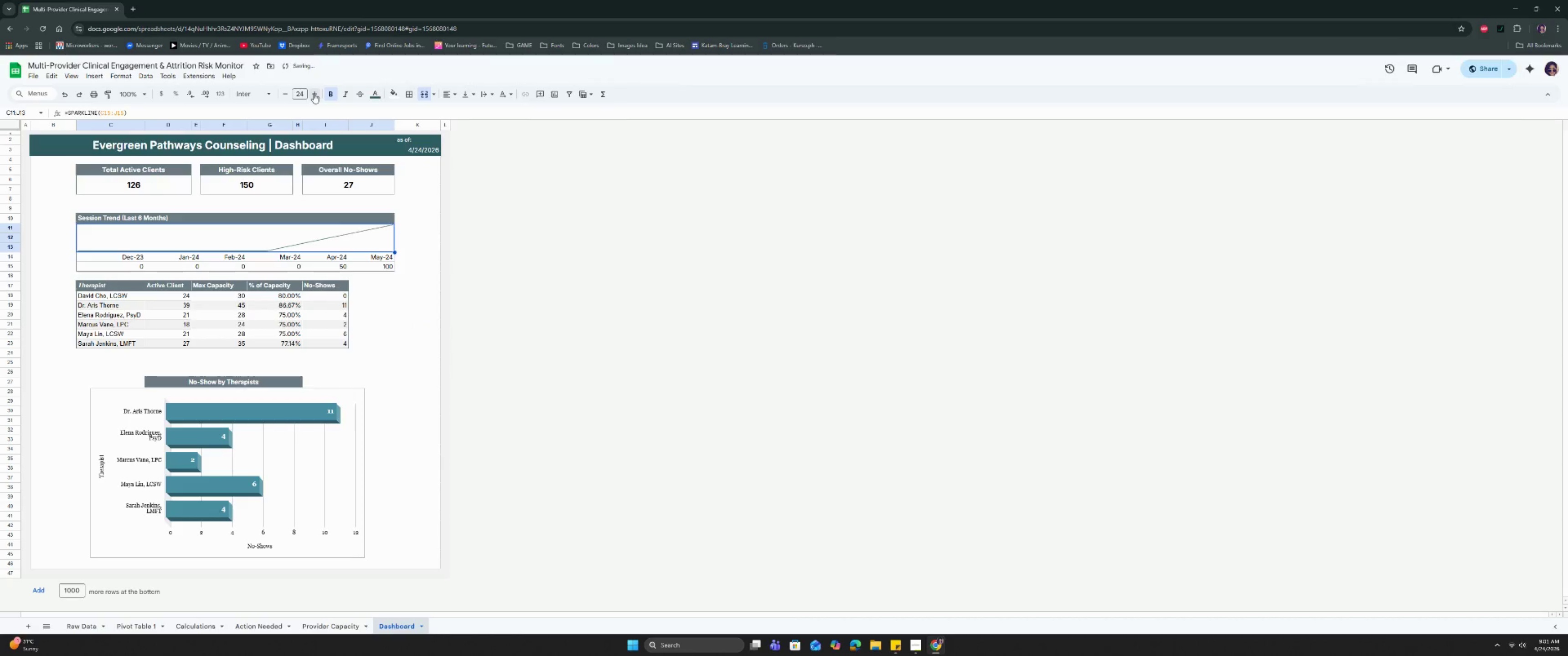 
left_click([314, 93])
 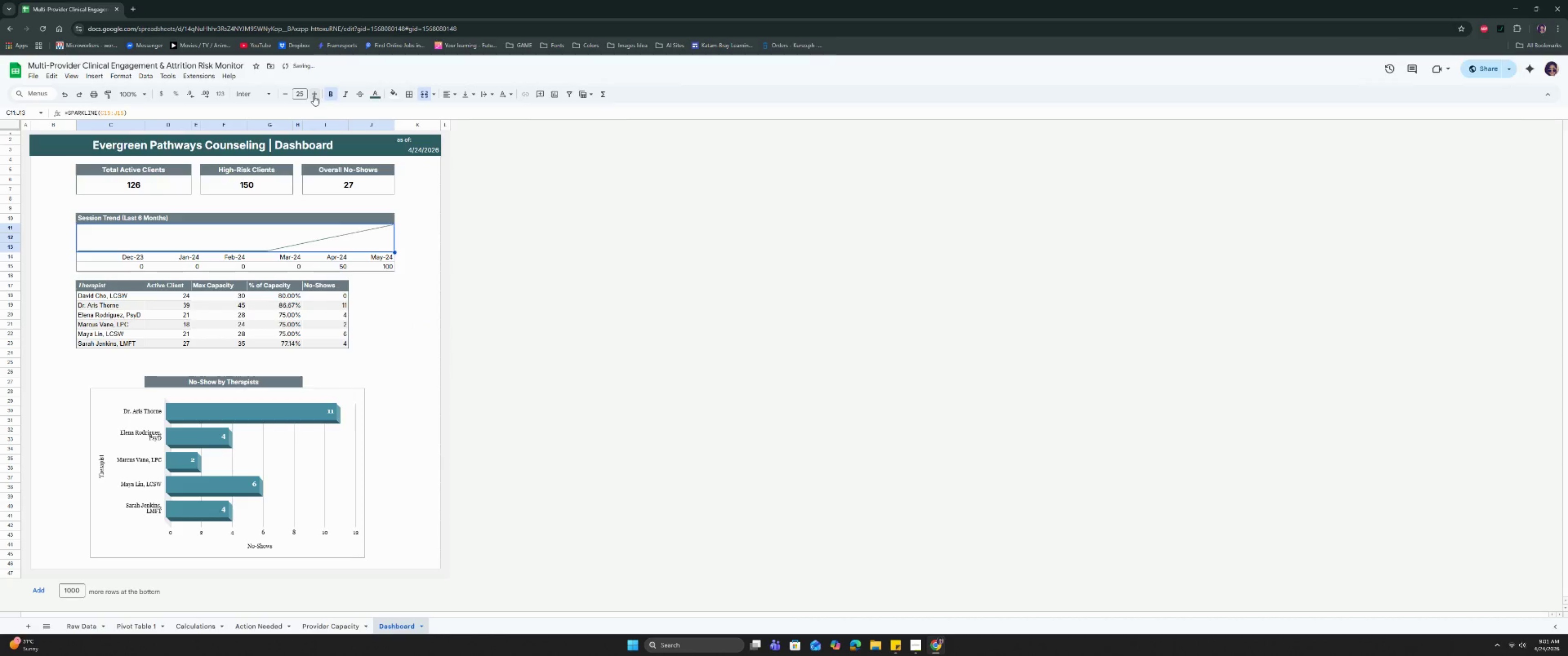 
left_click([389, 318])
 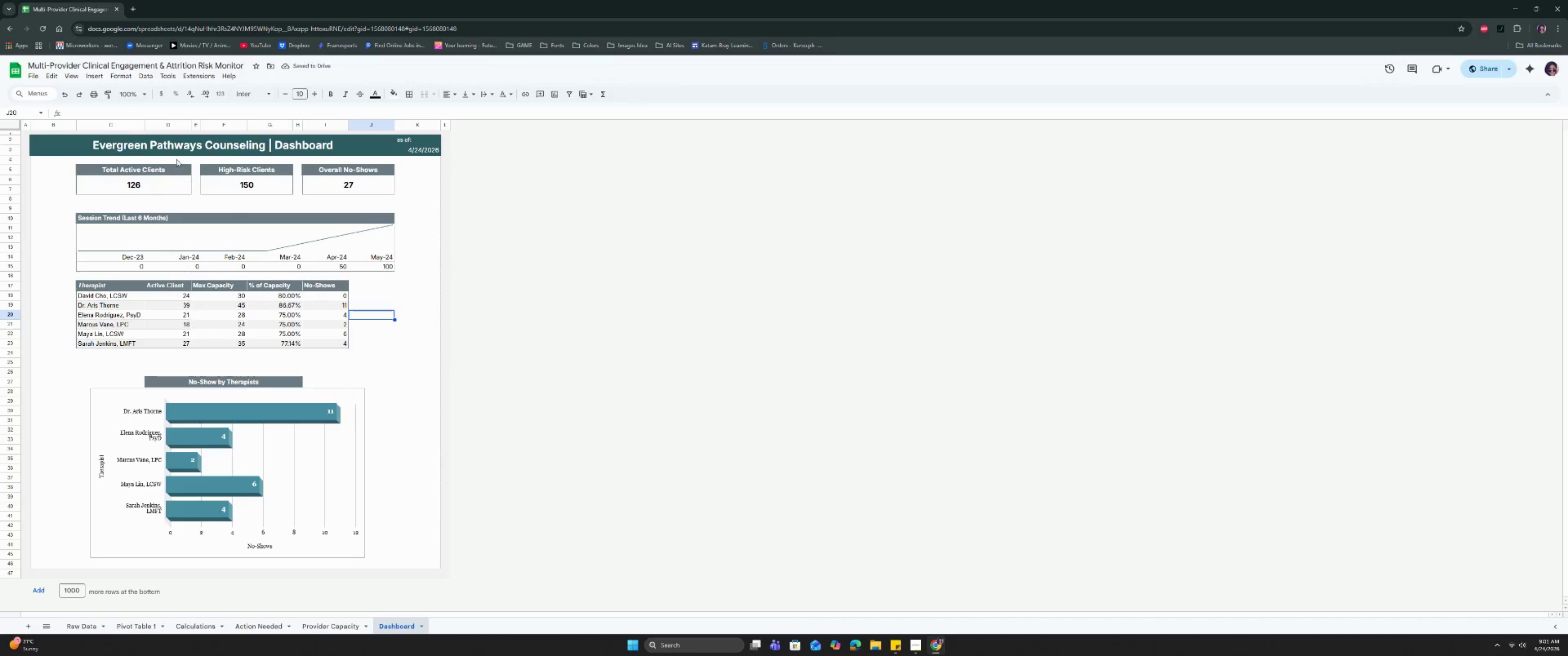 
left_click([36, 77])
 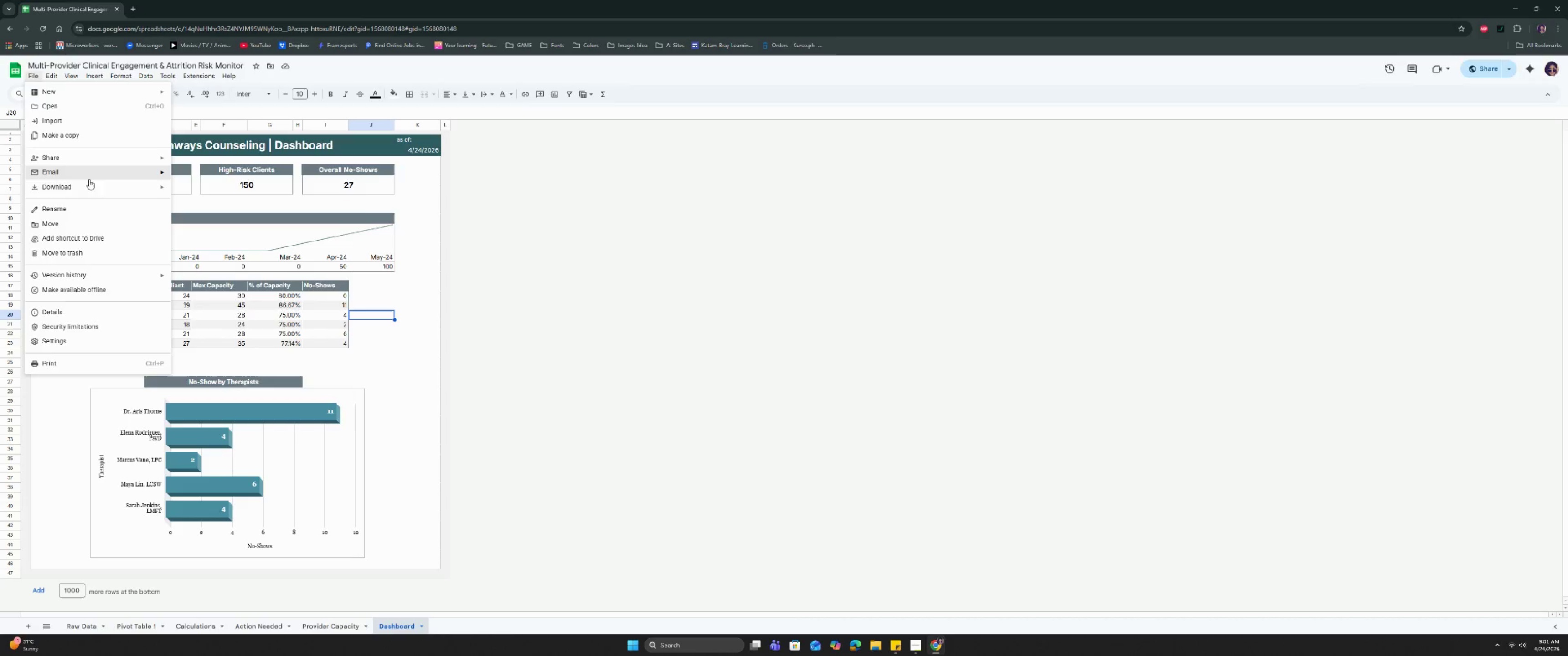 
left_click([89, 186])
 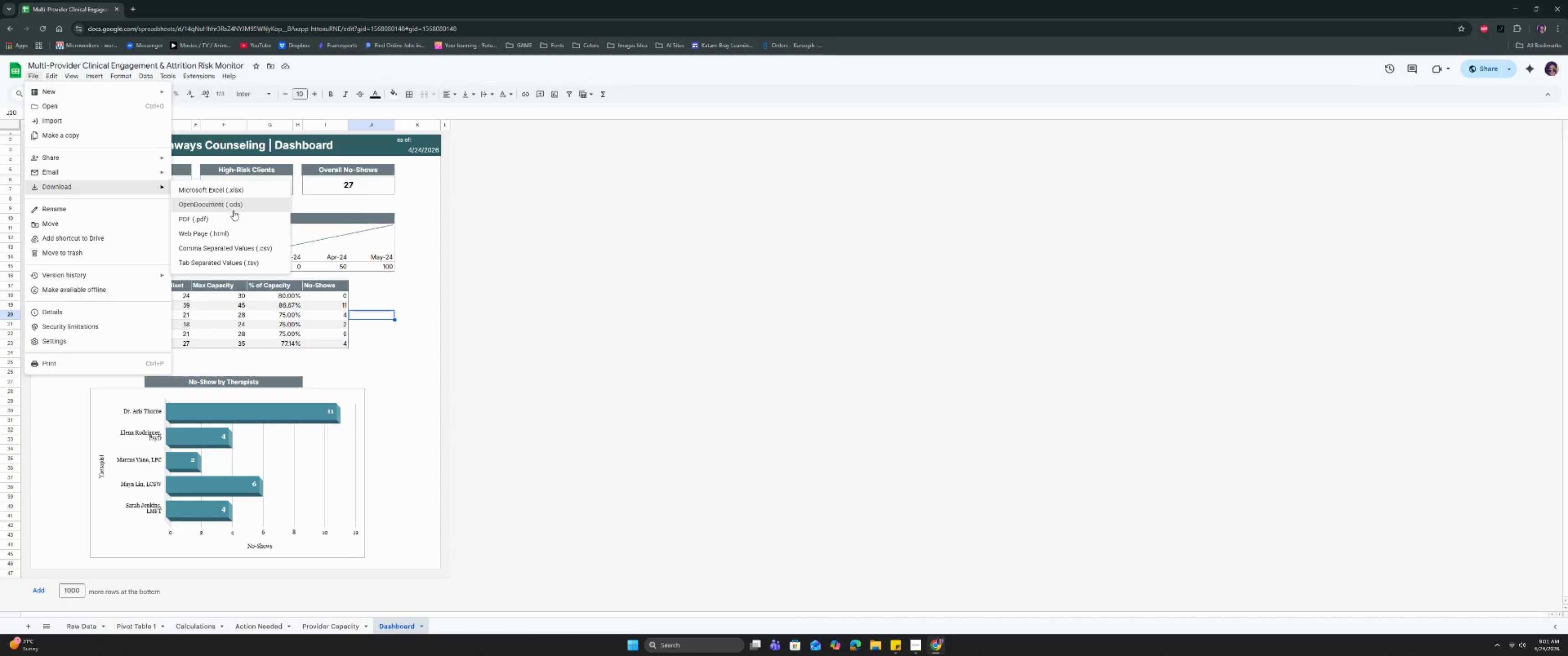 
left_click([233, 217])